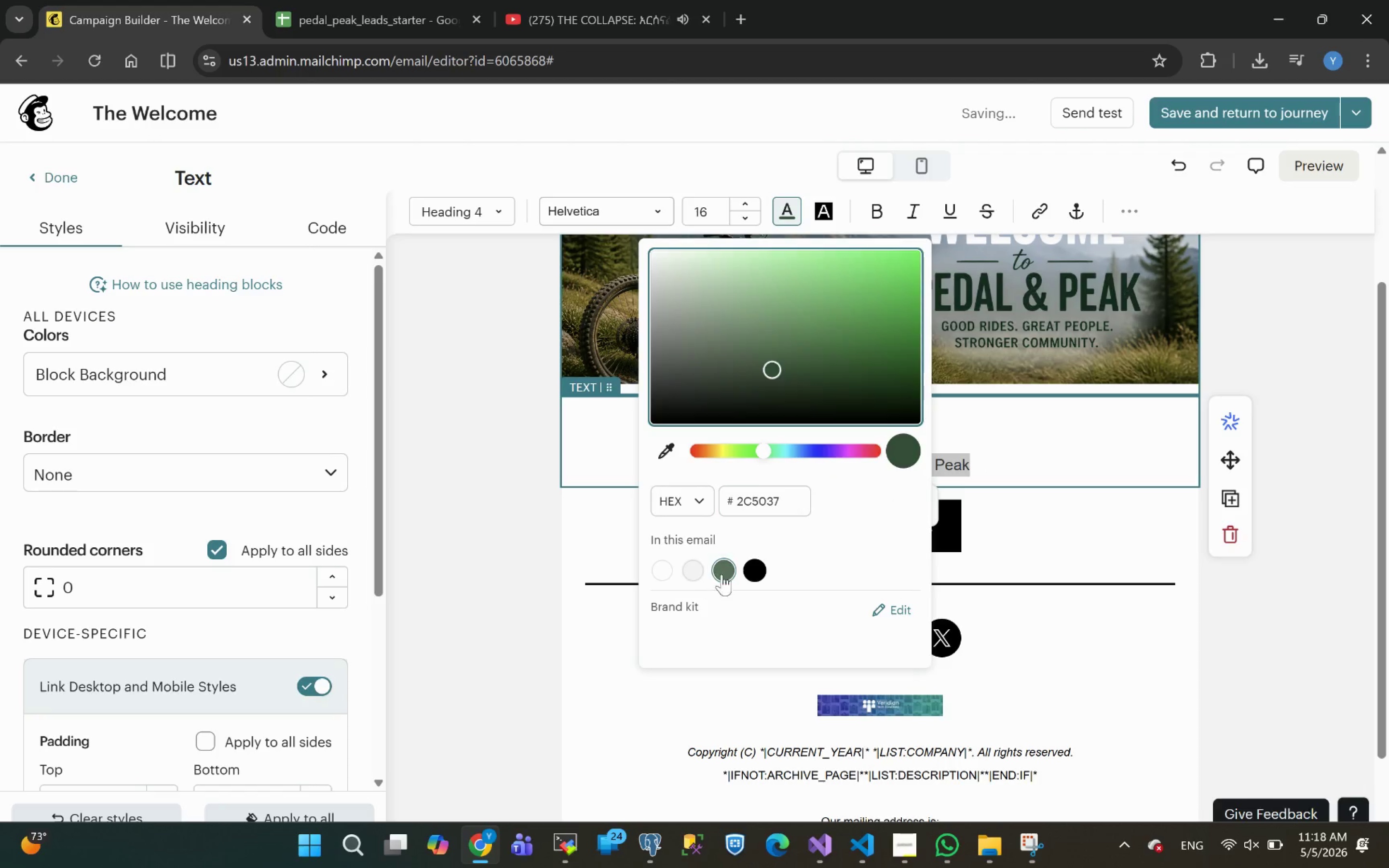 
left_click([757, 566])
 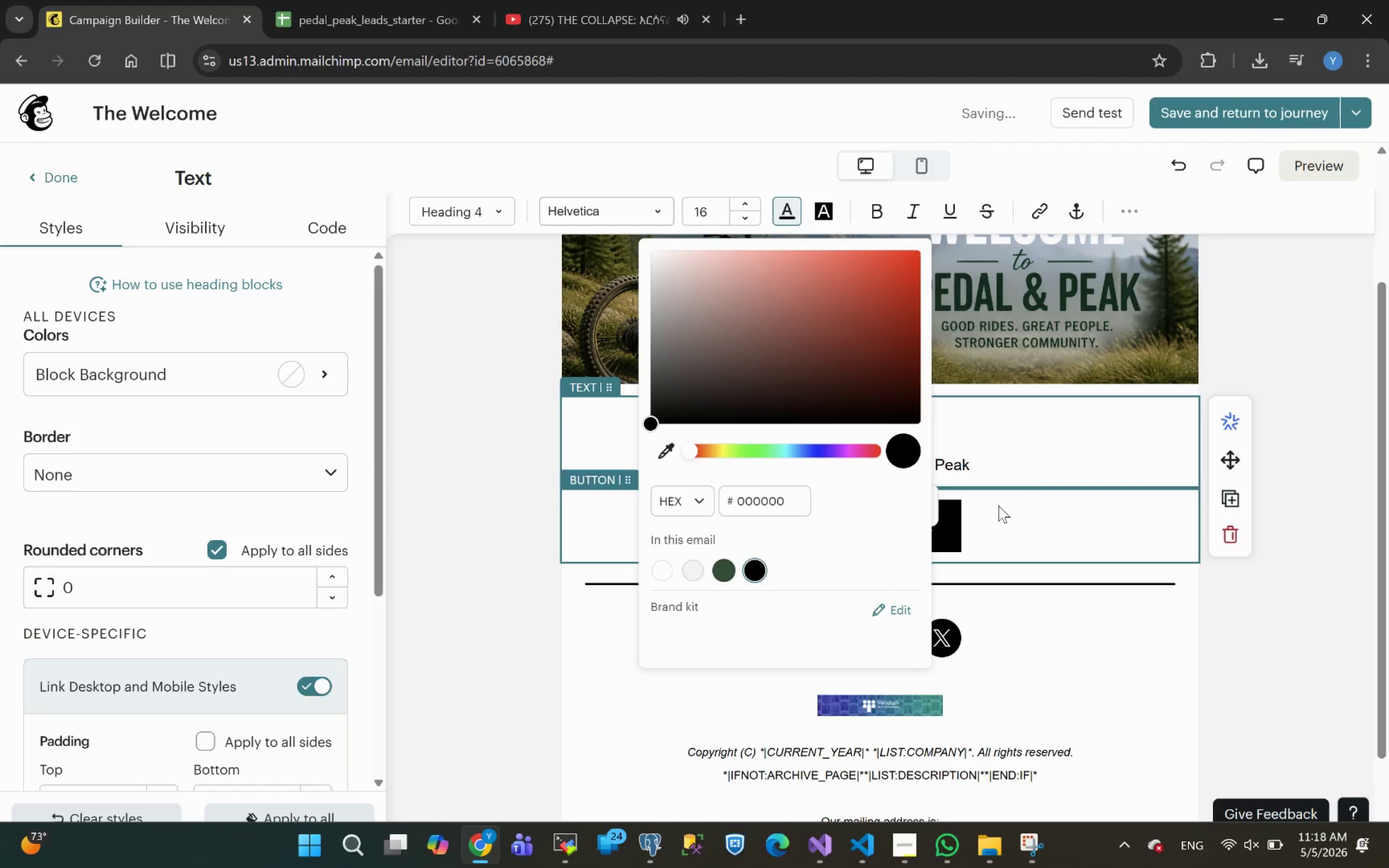 
left_click([1027, 448])
 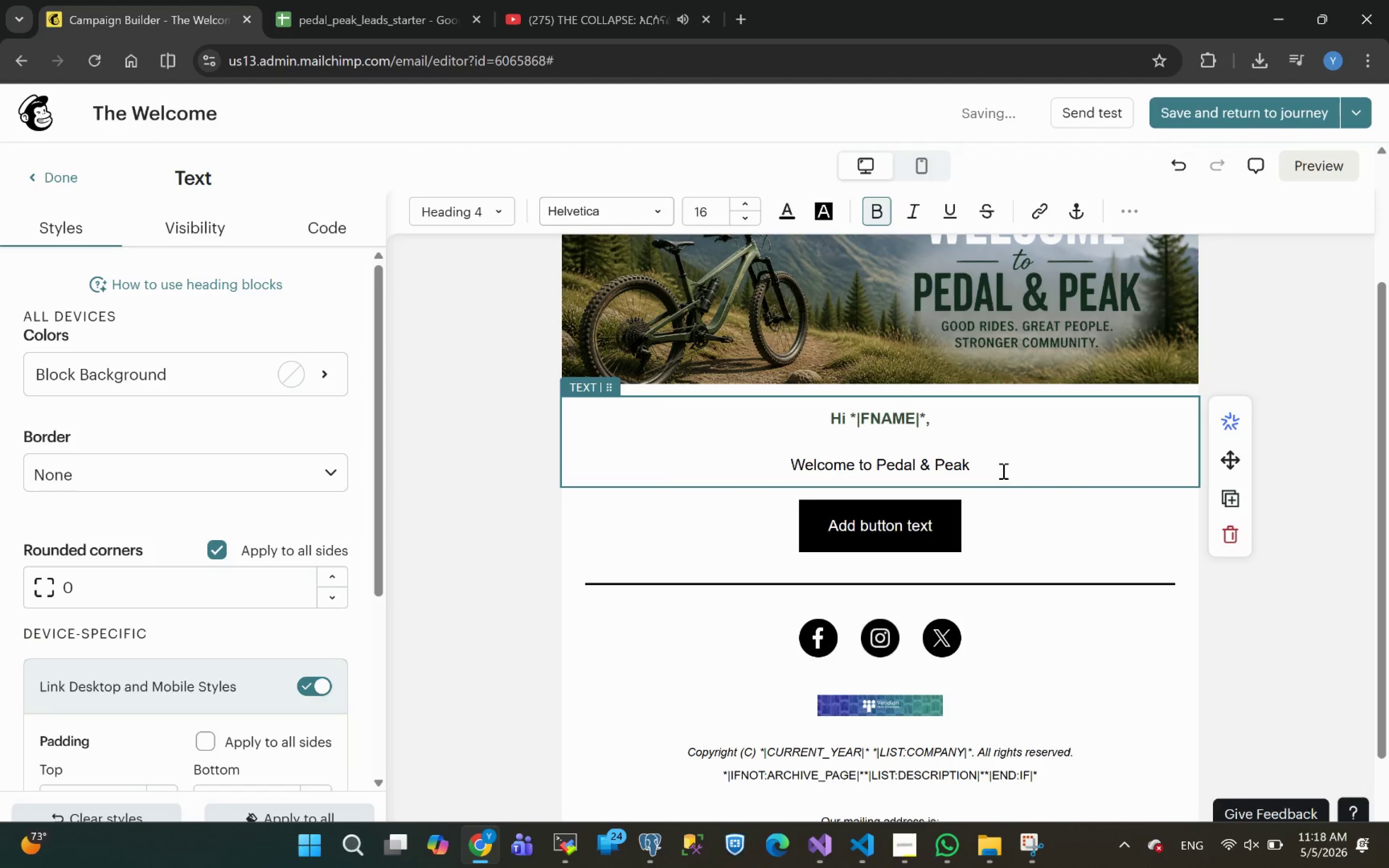 
left_click([999, 464])
 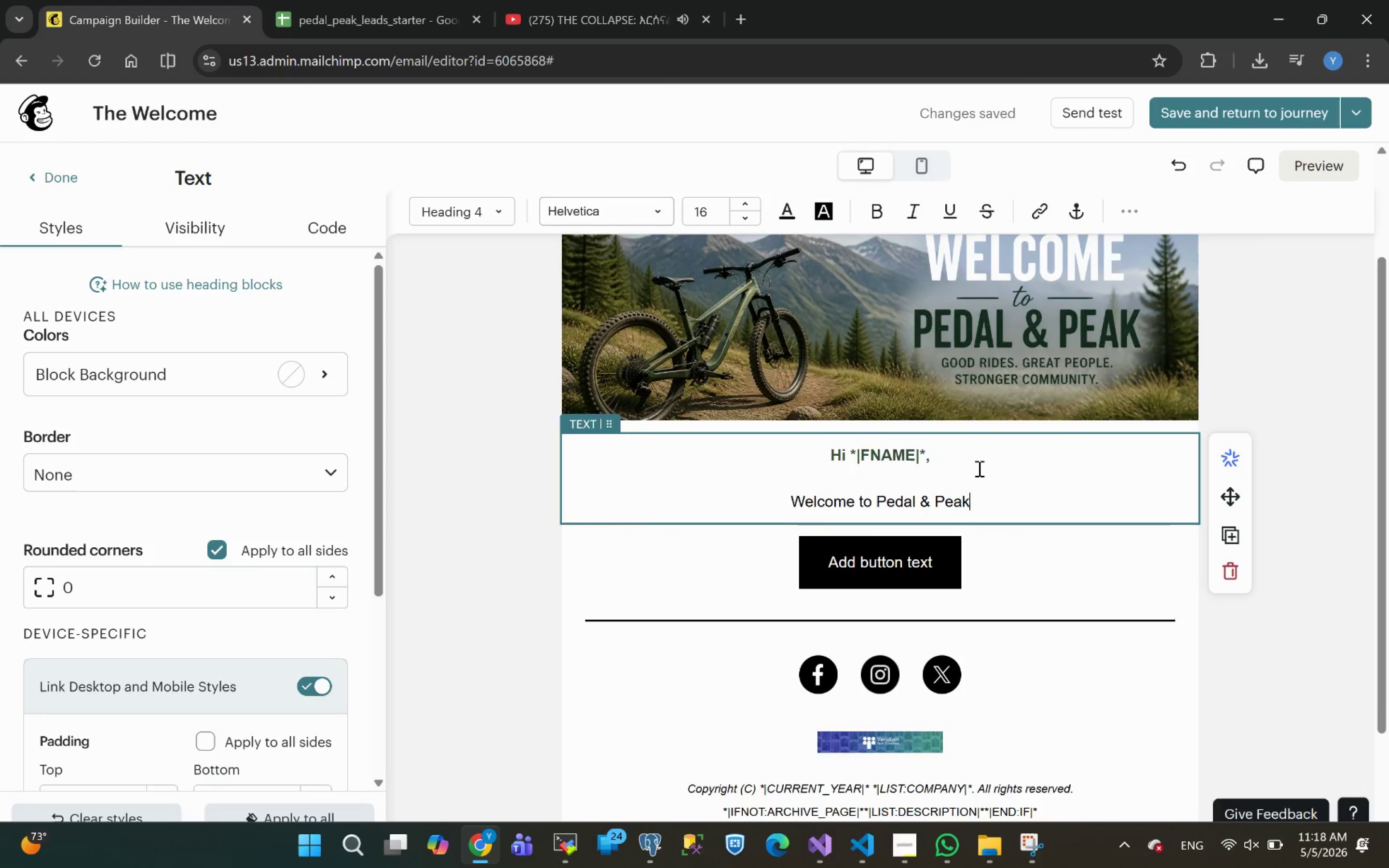 
wait(12.64)
 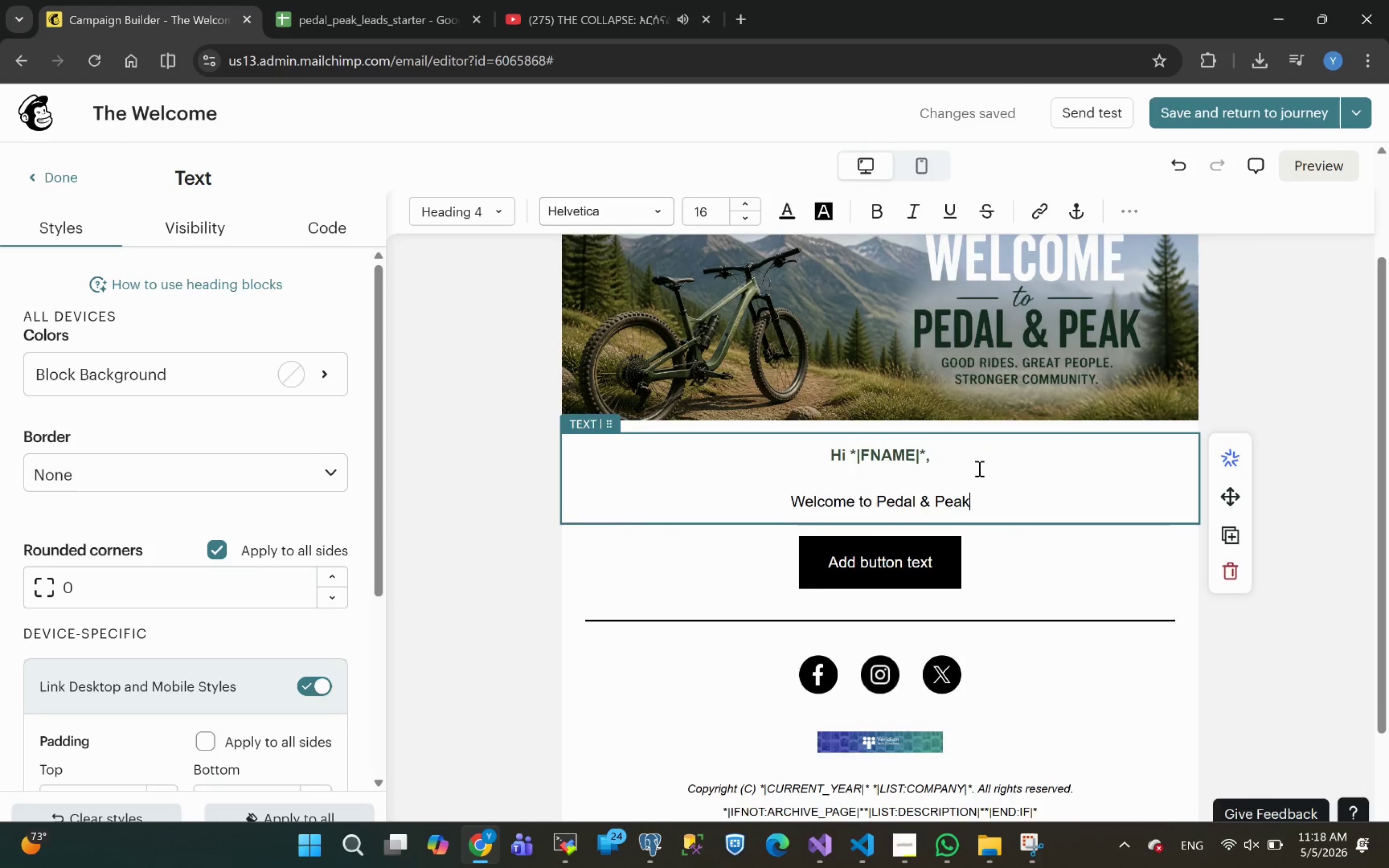 
key(Period)
 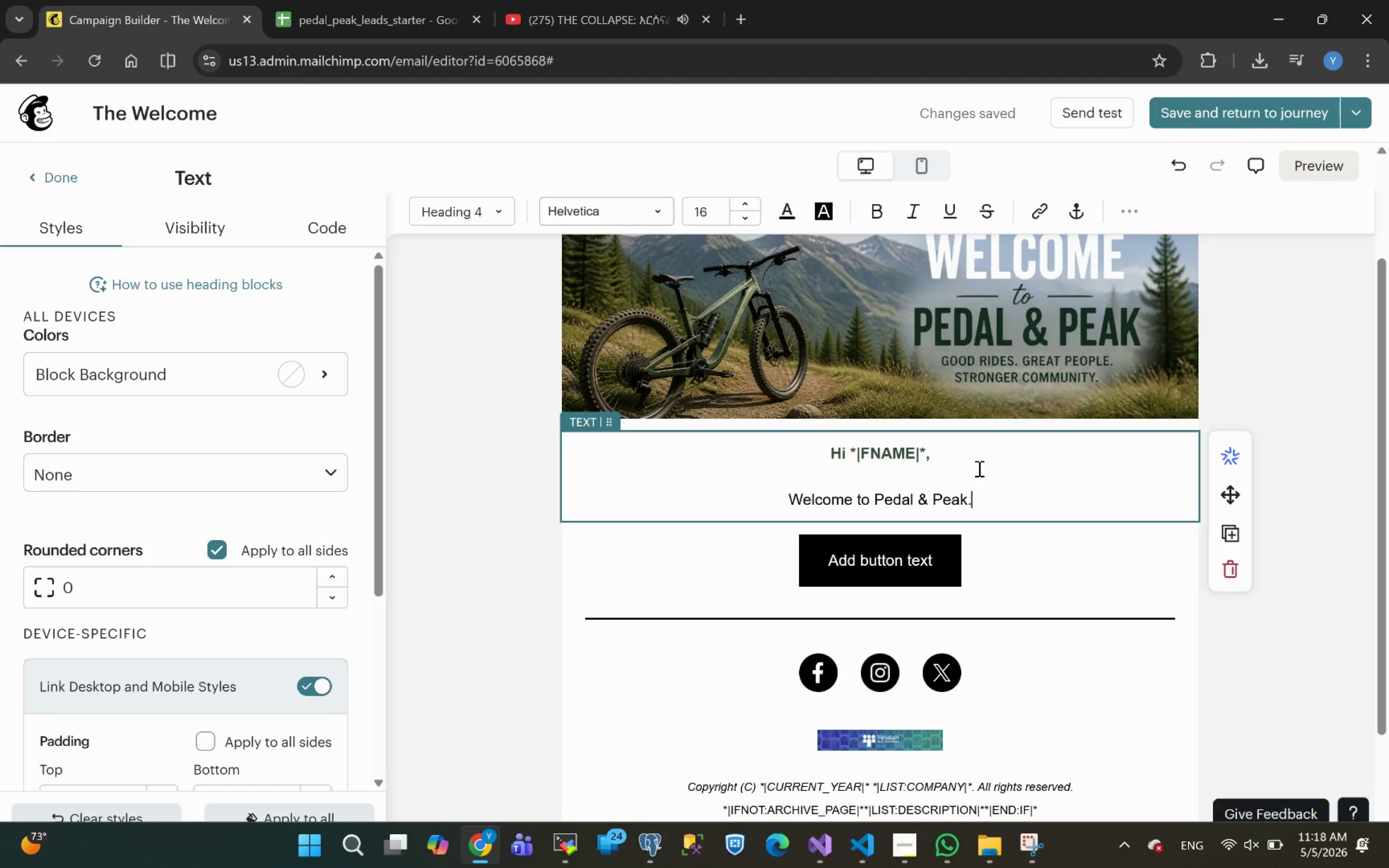 
key(Enter)
 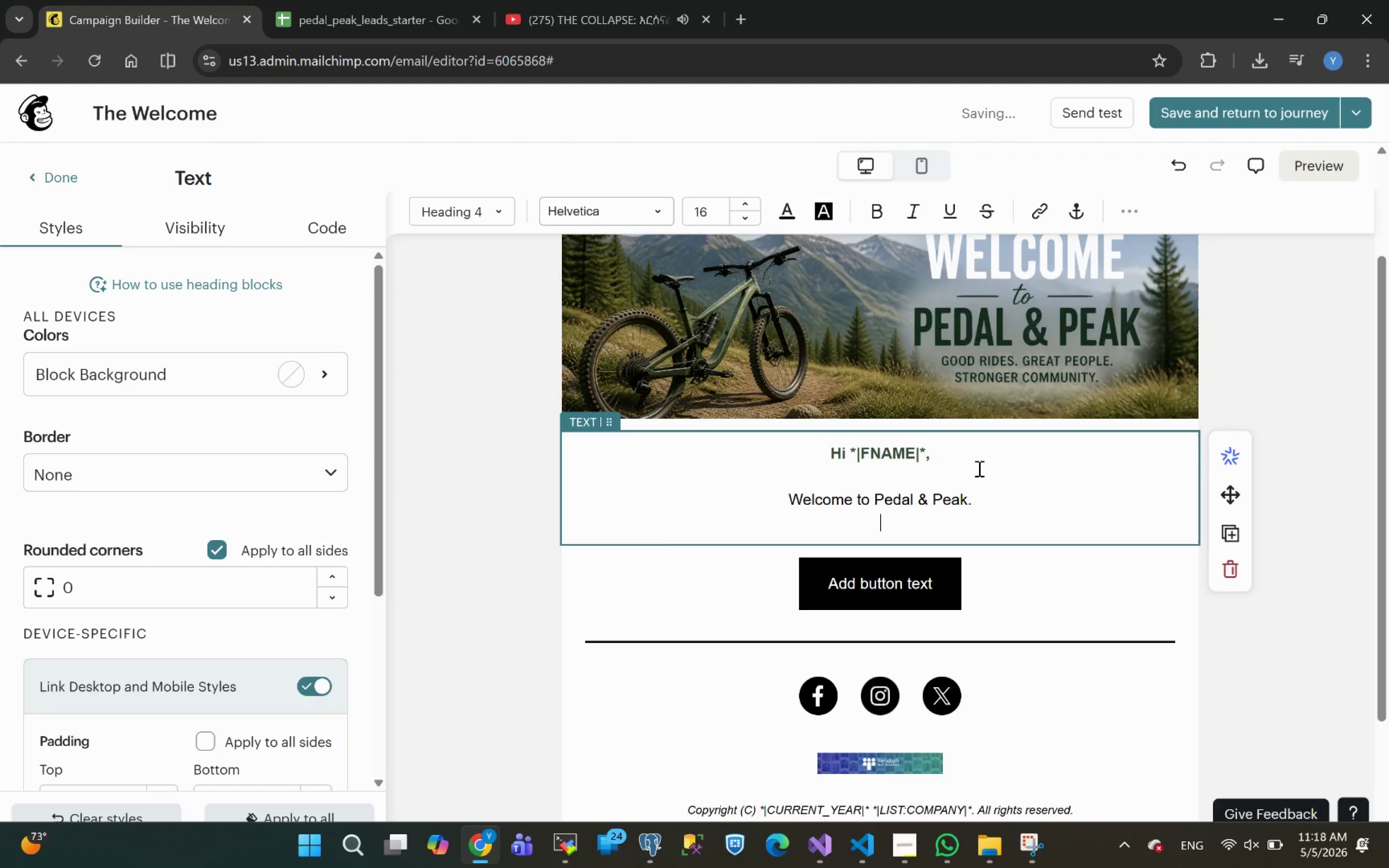 
wait(8.84)
 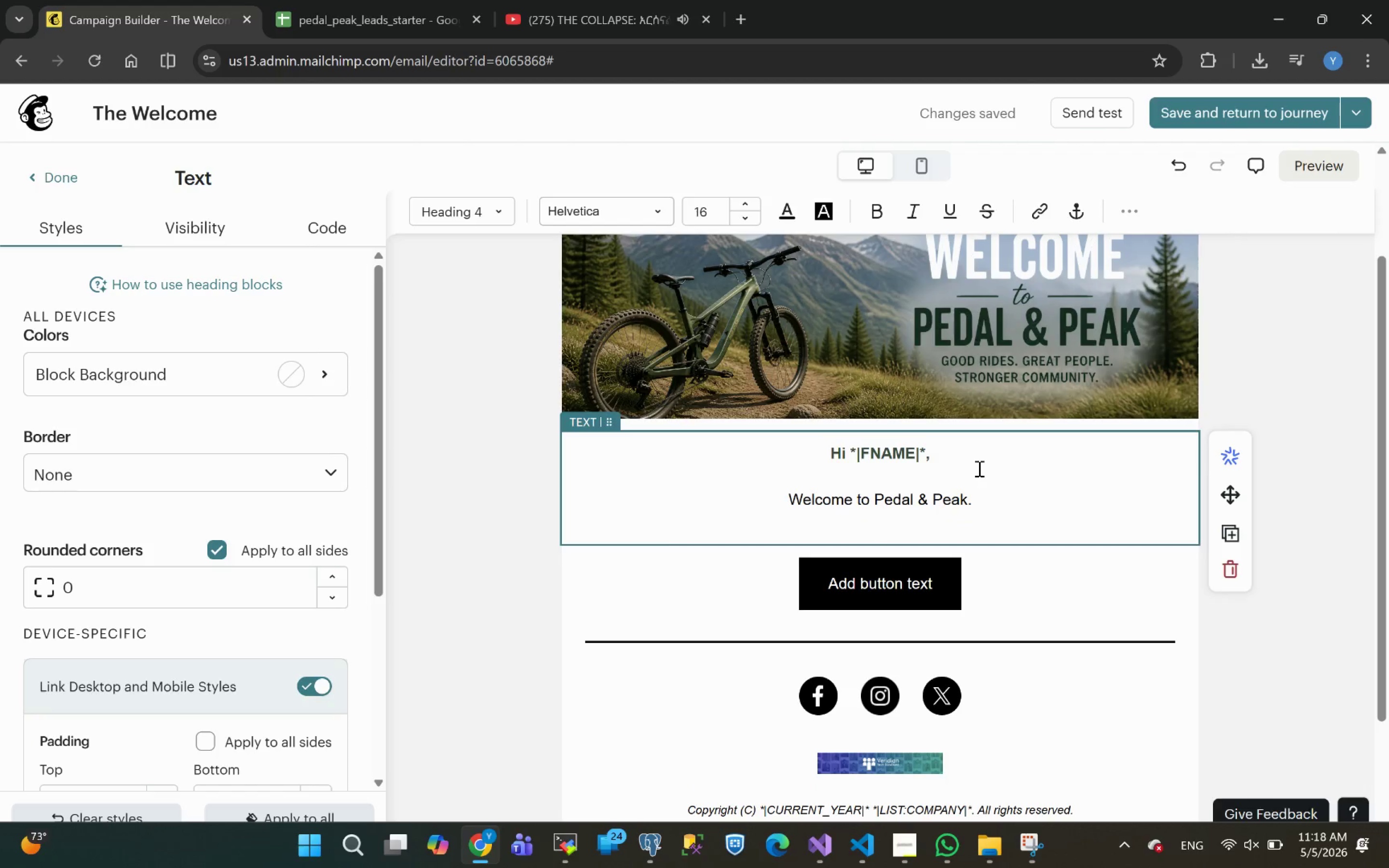 
type(We are a commun)
key(Backspace)
type(nity of )
 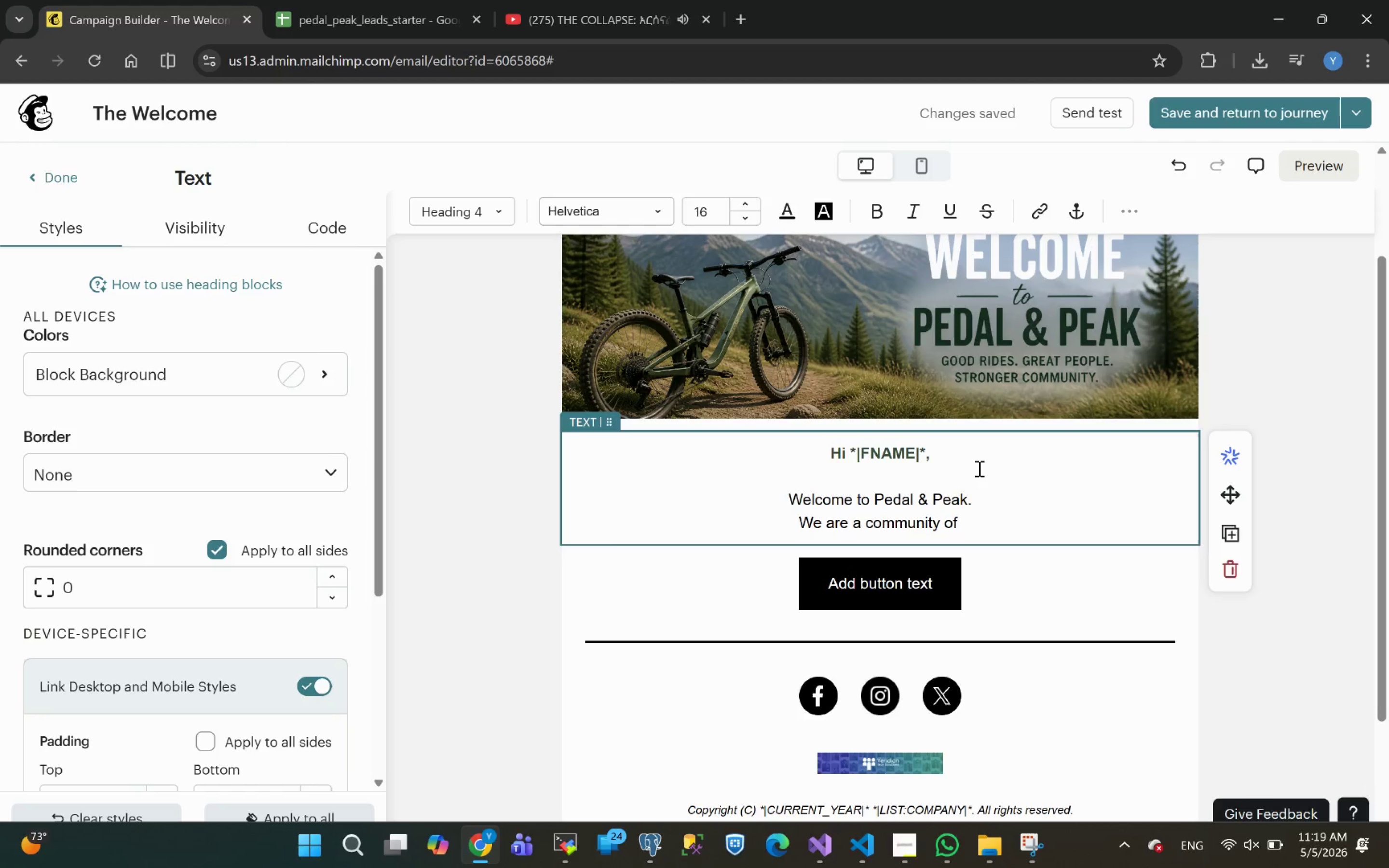 
wait(6.31)
 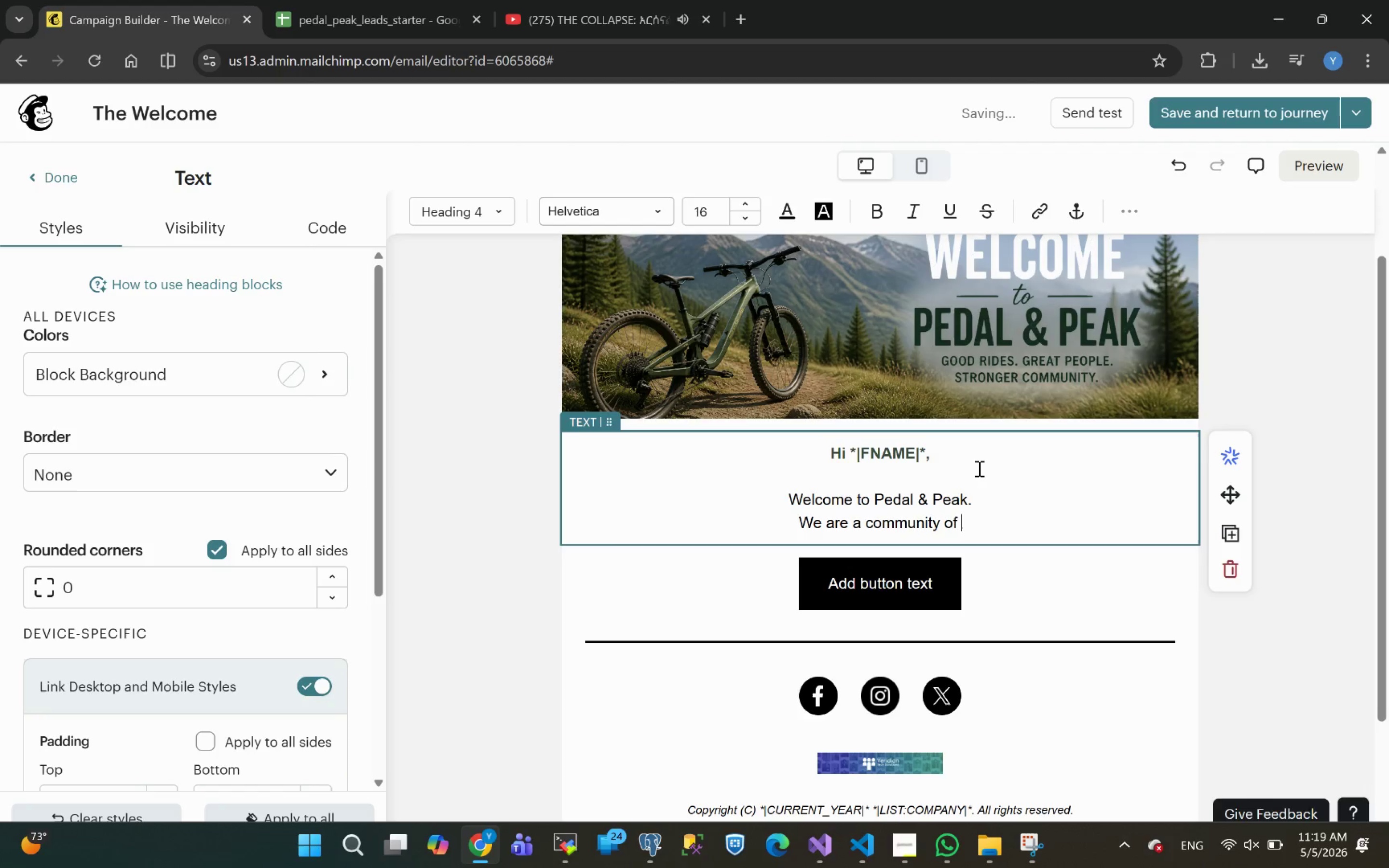 
type(riders who care )
 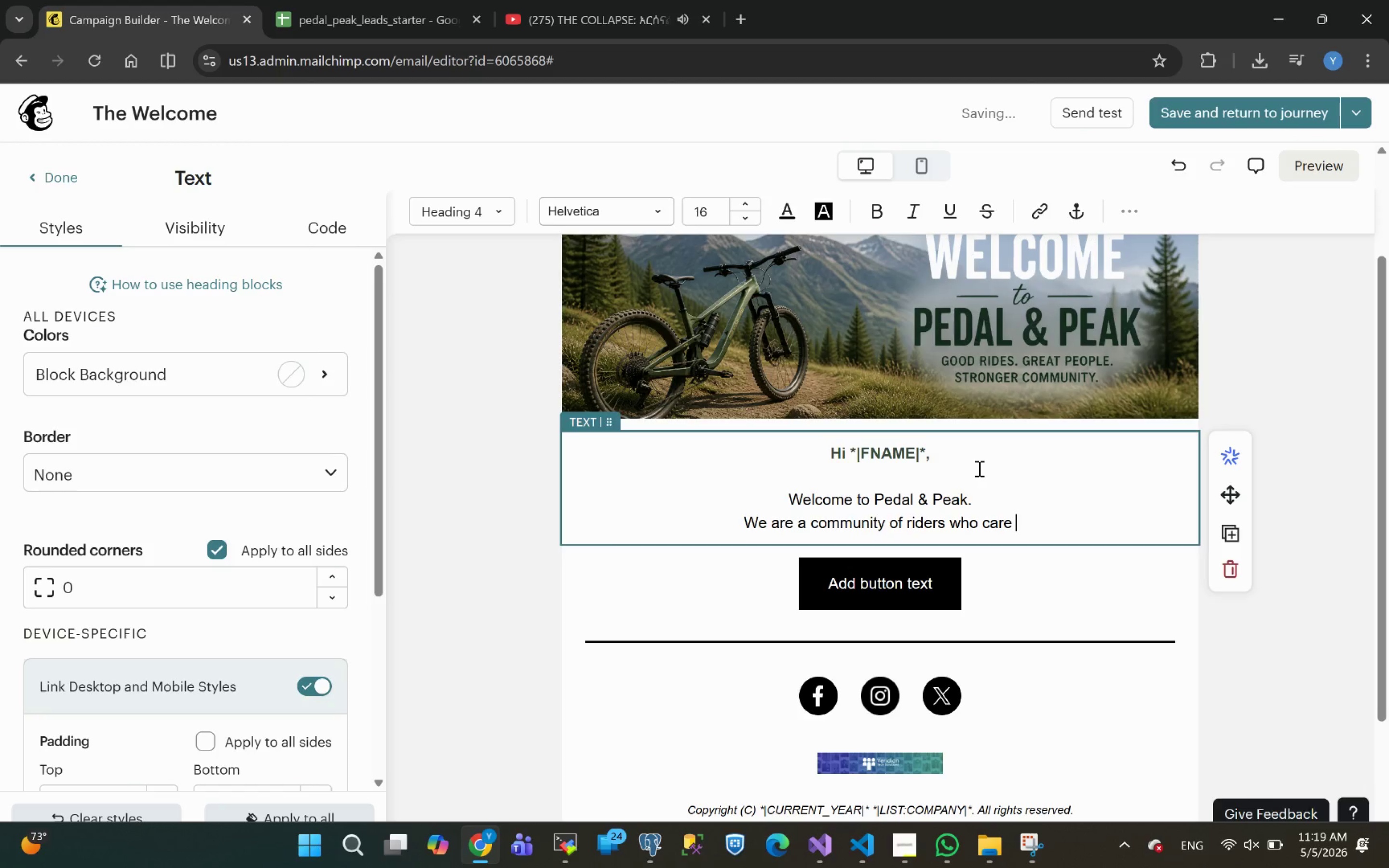 
wait(8.4)
 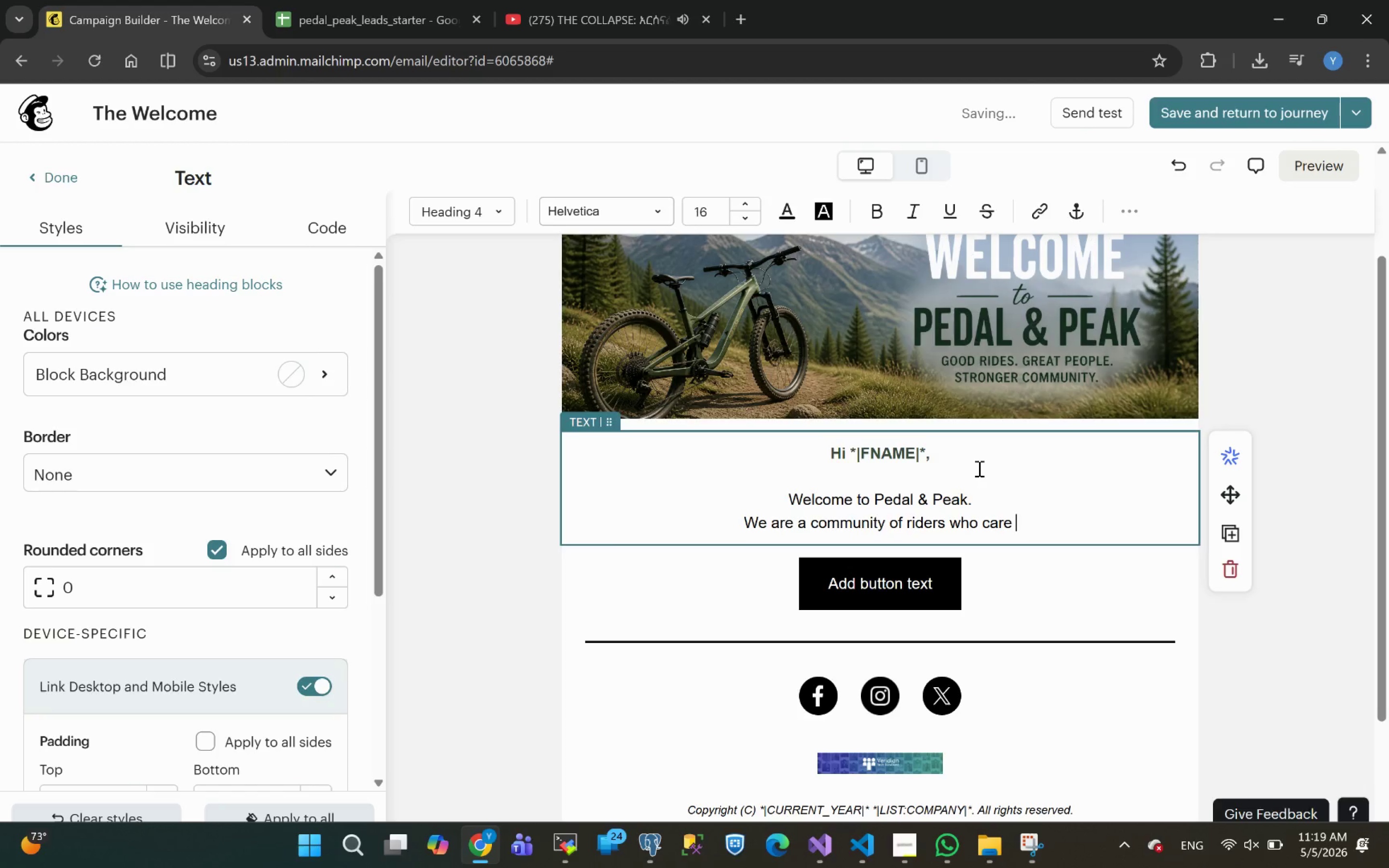 
type(about )
 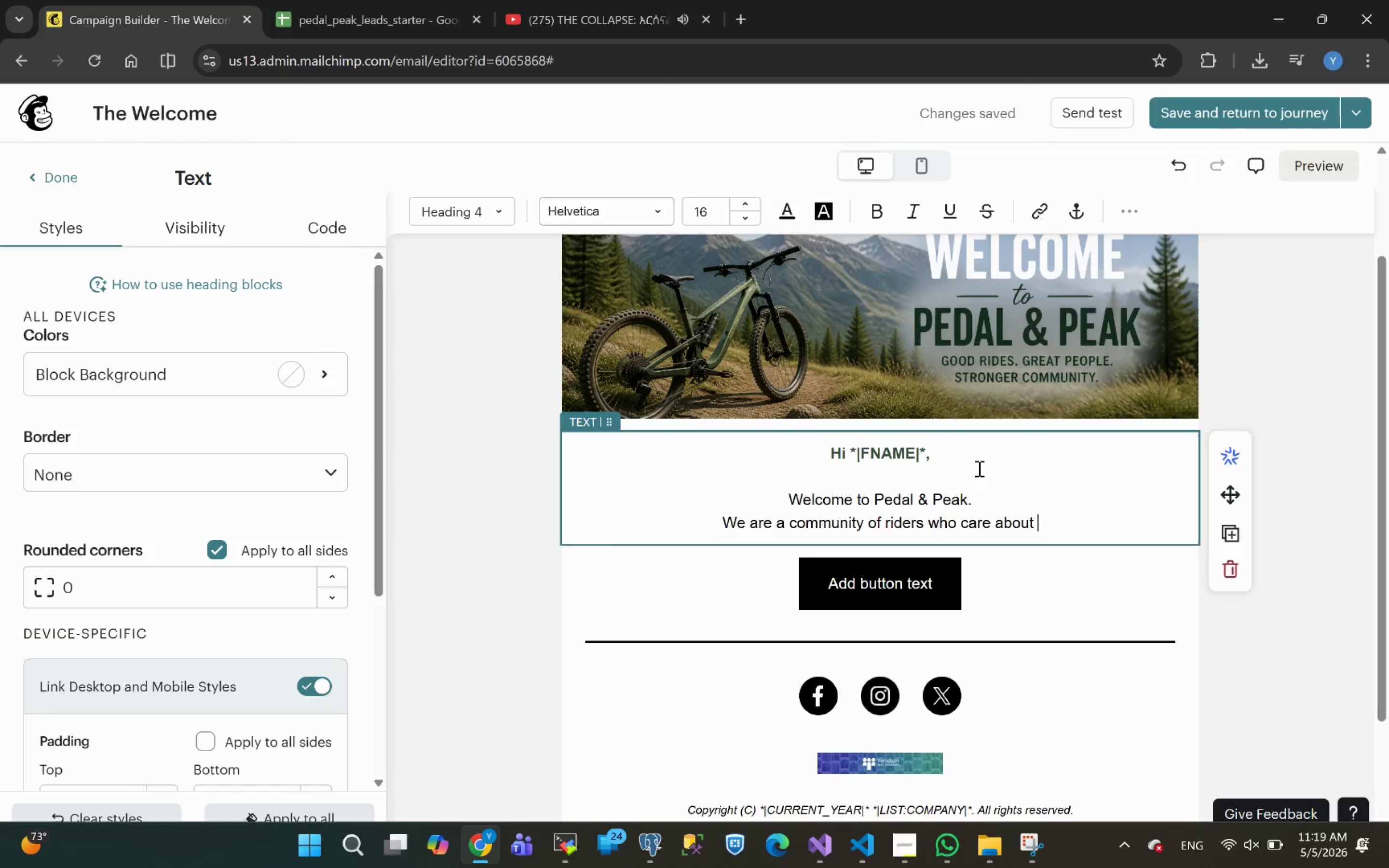 
wait(9.43)
 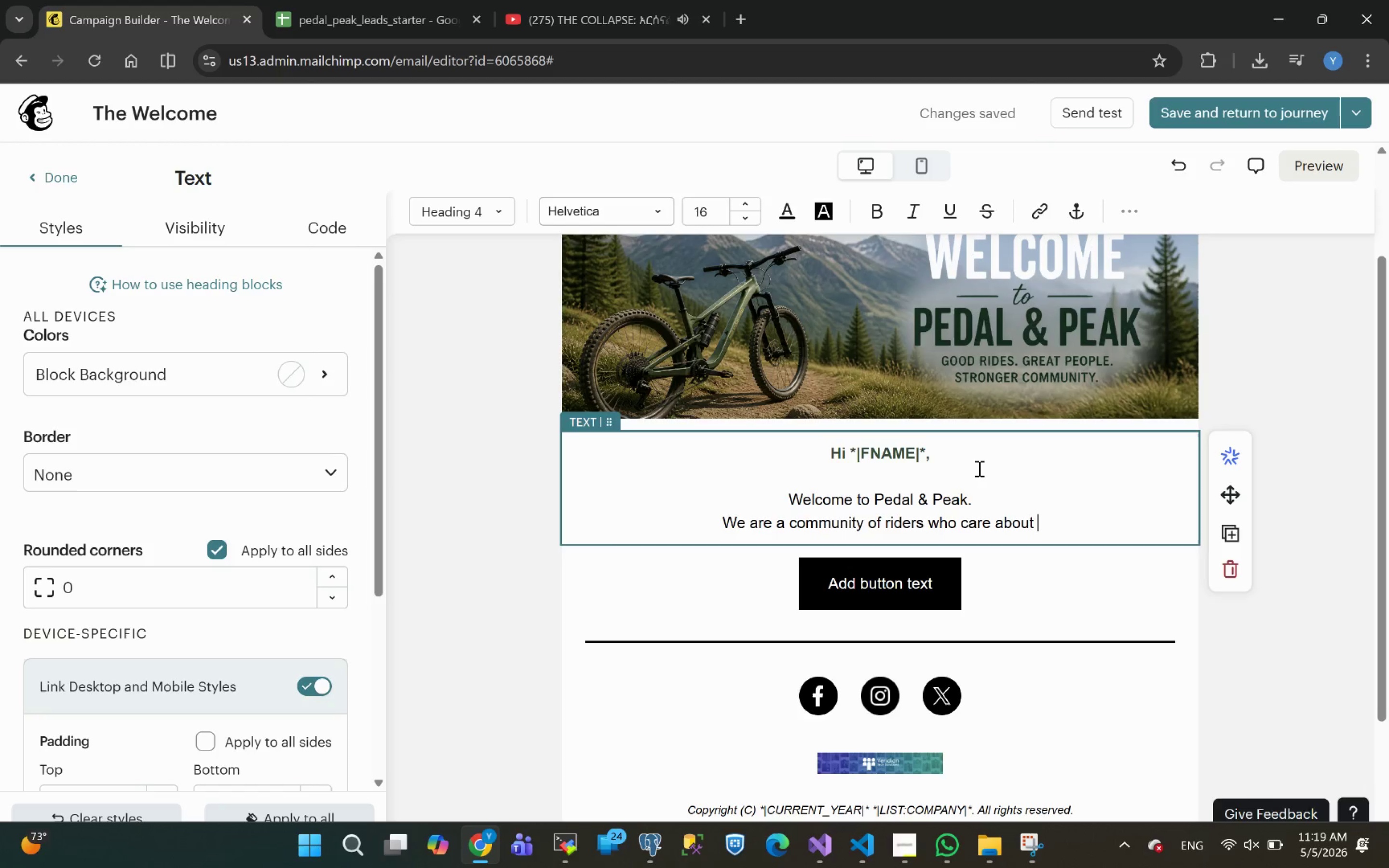 
type(safety )
key(Backspace)
type(, performance, and )
 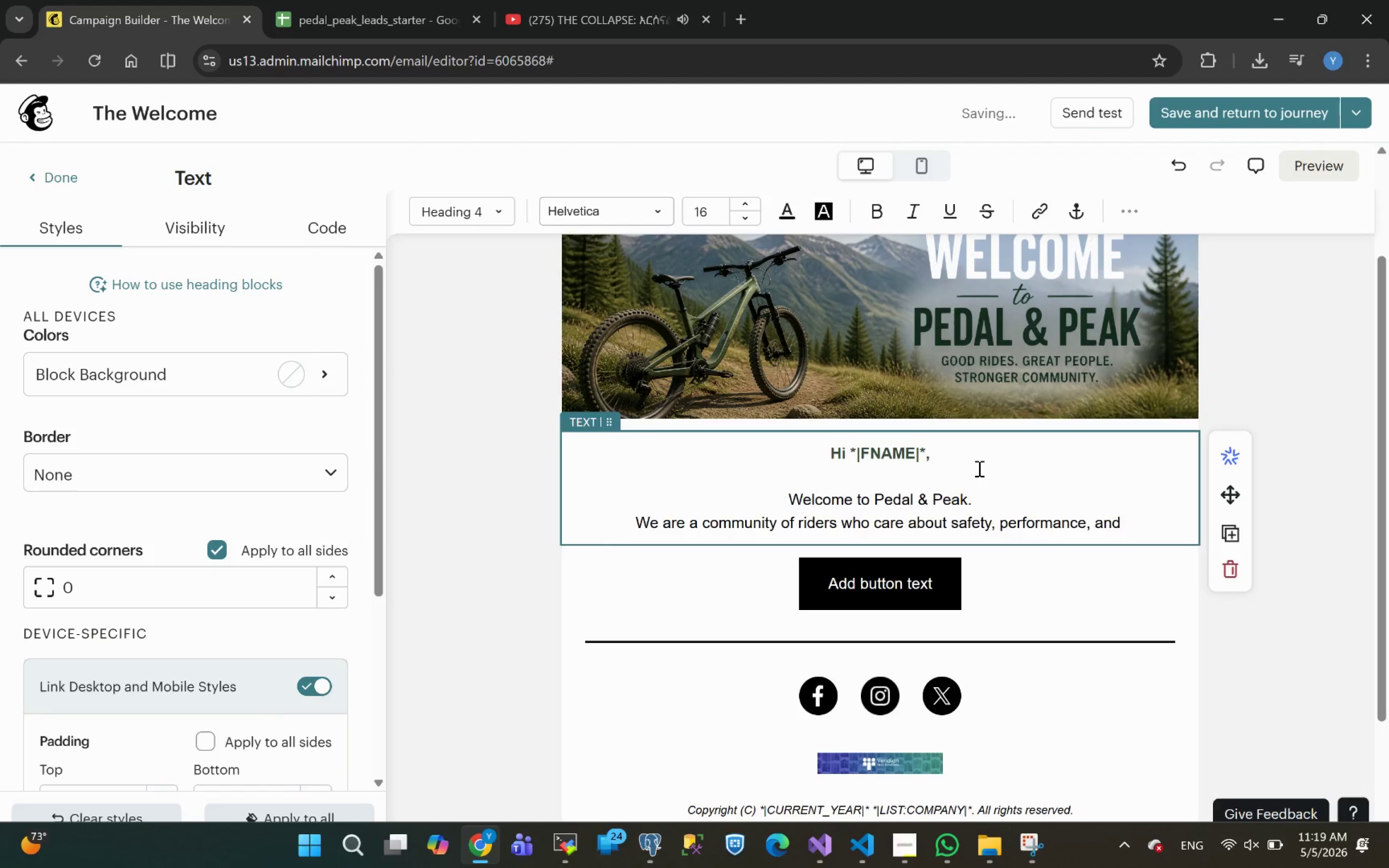 
wait(5.29)
 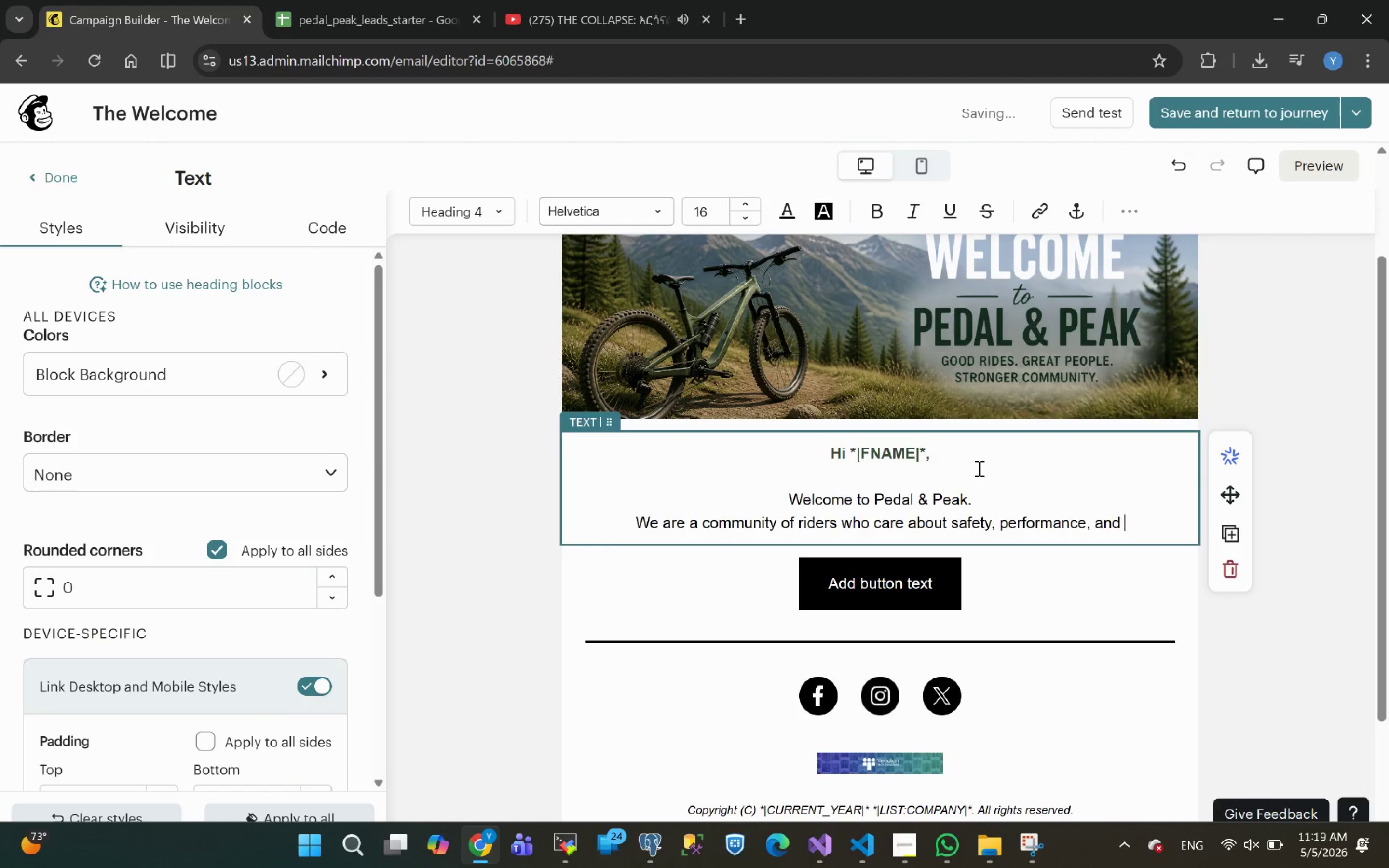 
type(the joy of the rides.)
 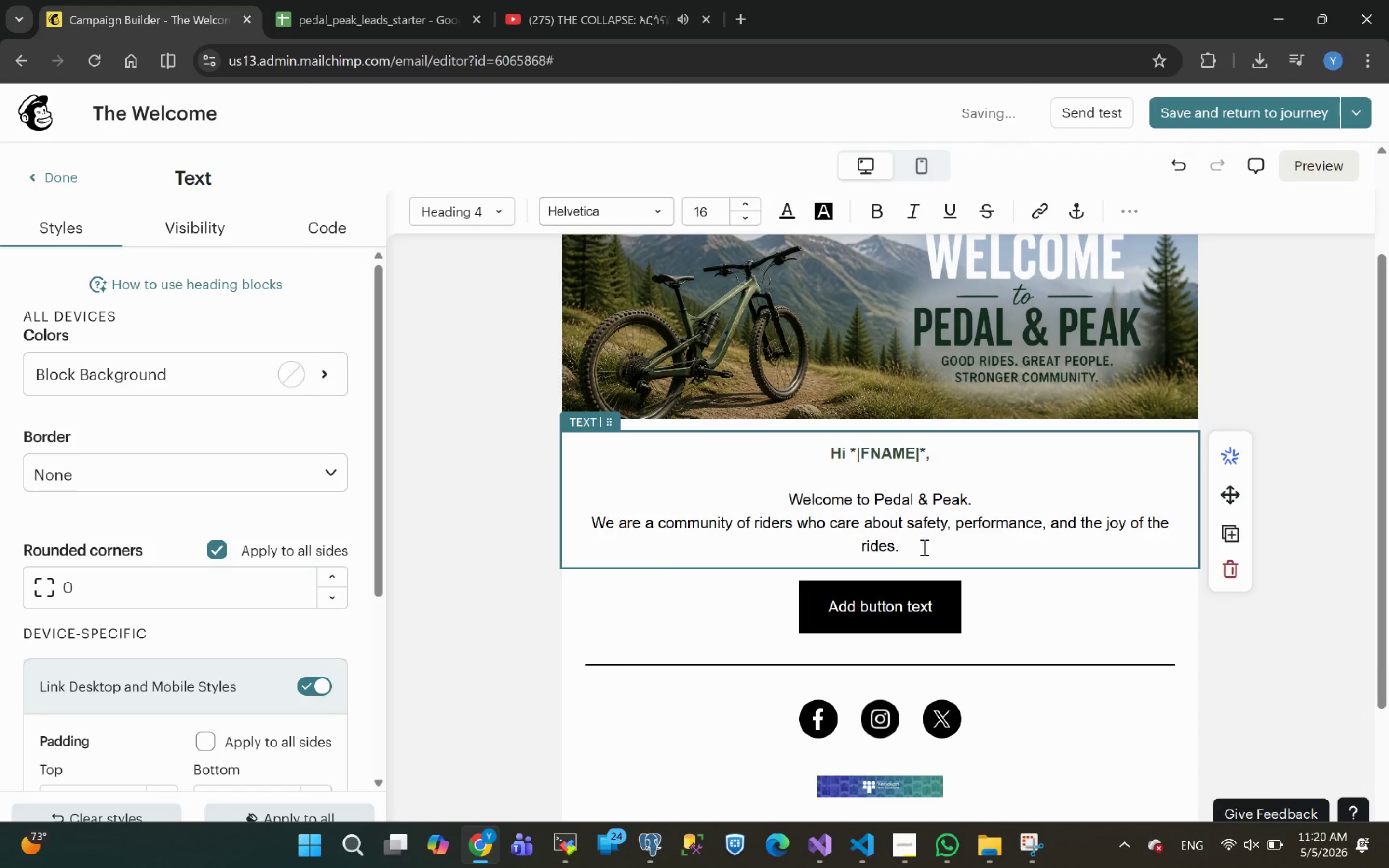 
left_click_drag(start_coordinate=[912, 546], to_coordinate=[564, 515])
 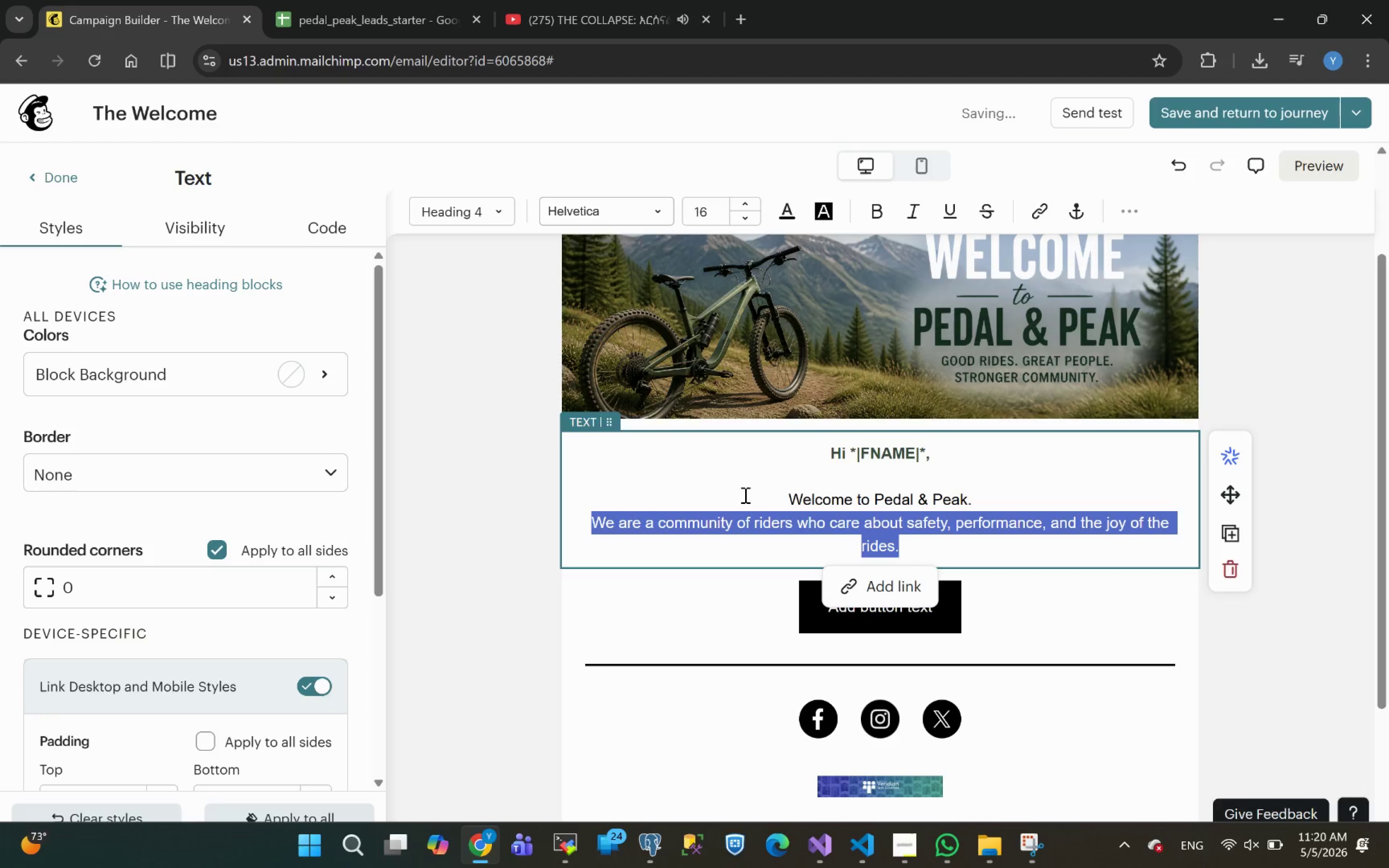 
key(Shift+ArrowUp)
 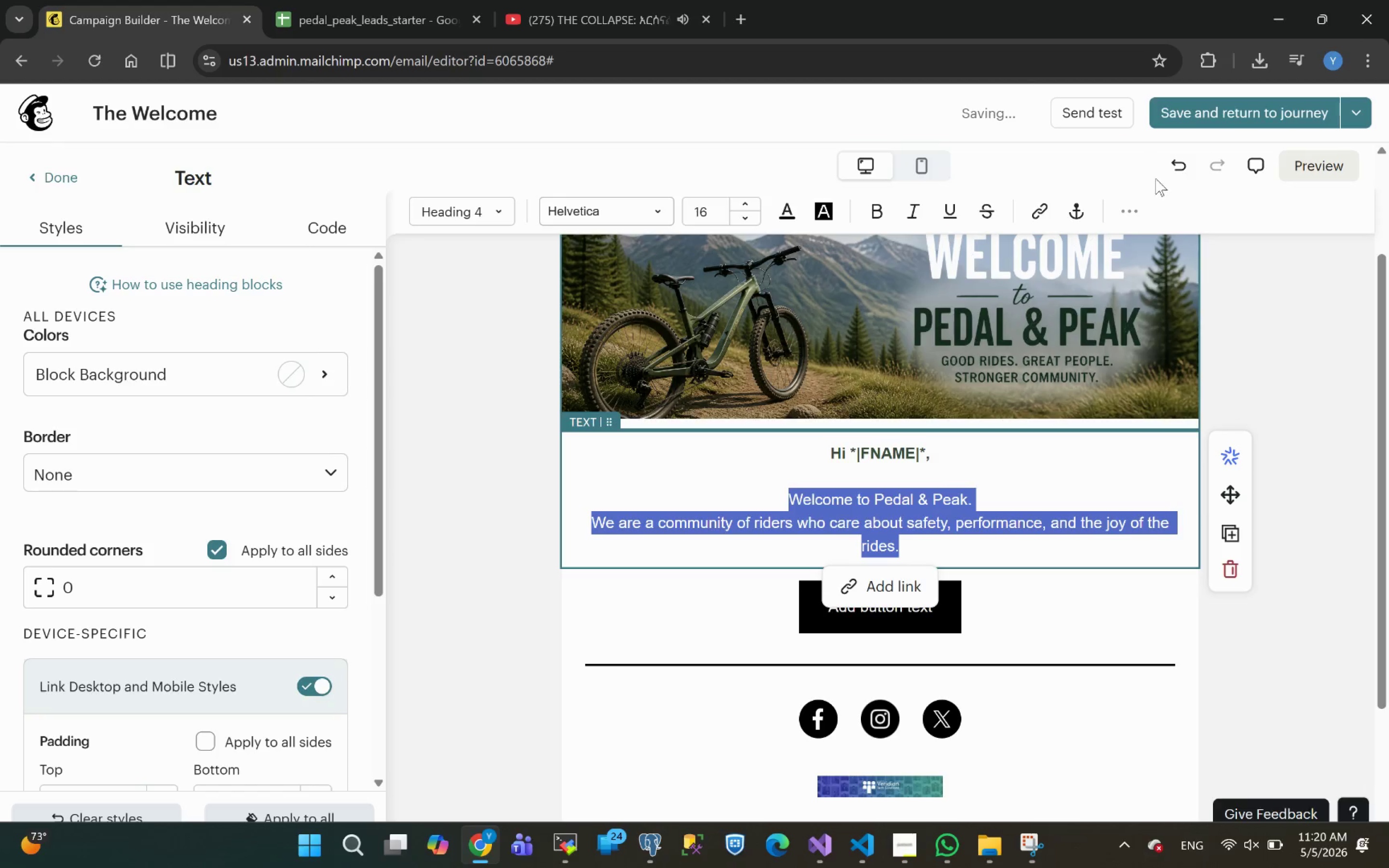 
left_click([1137, 209])
 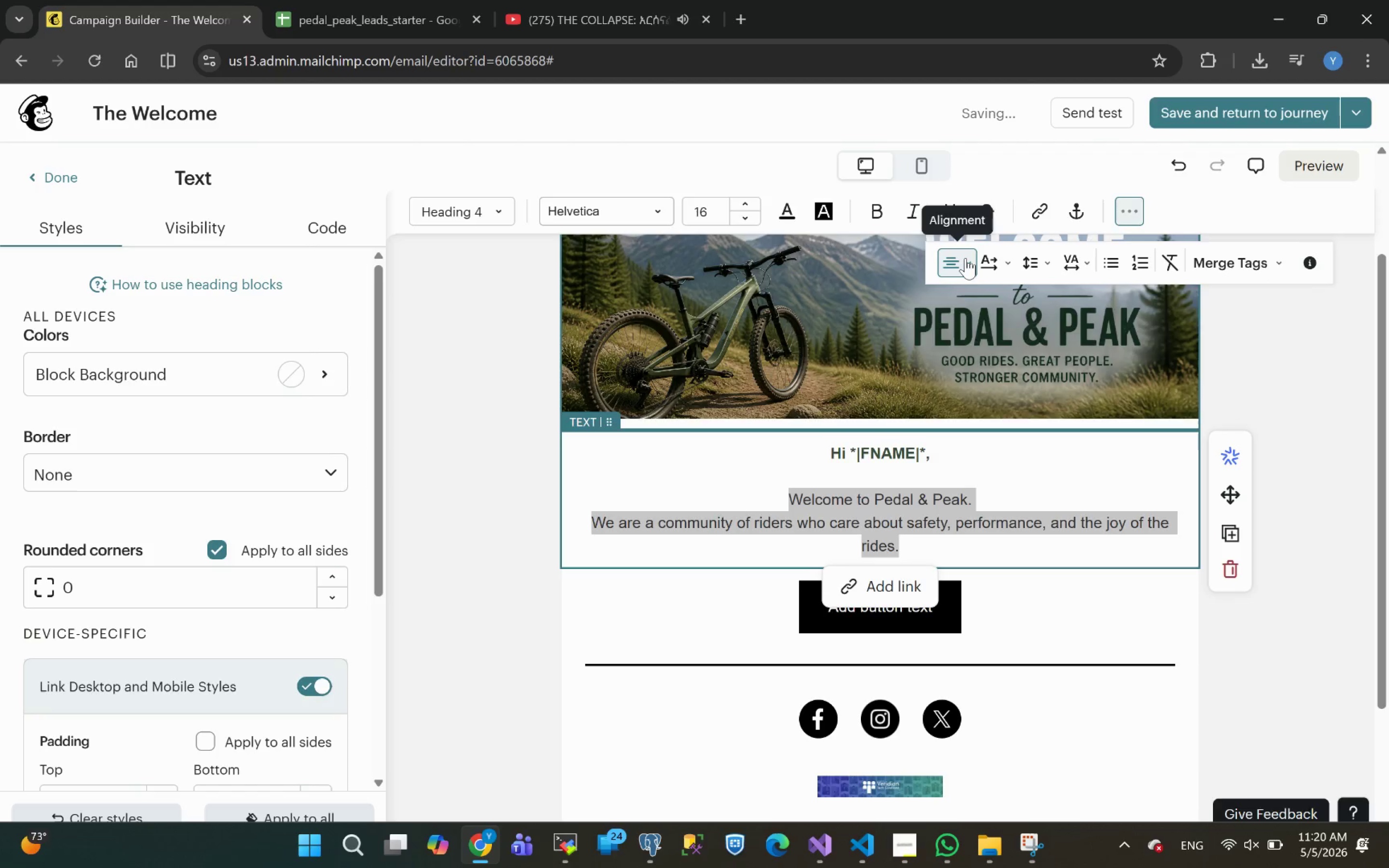 
left_click([965, 258])
 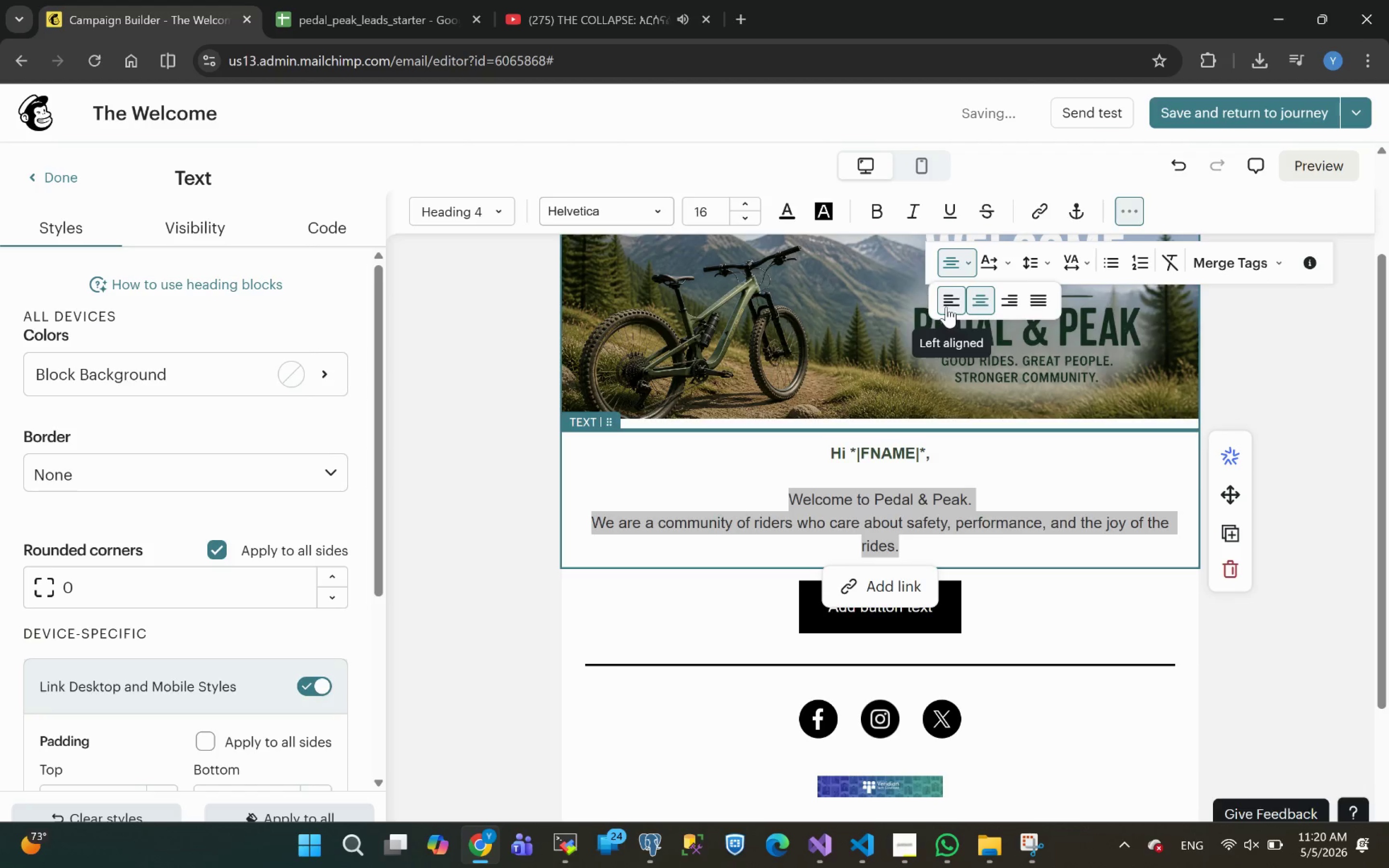 
left_click([947, 304])
 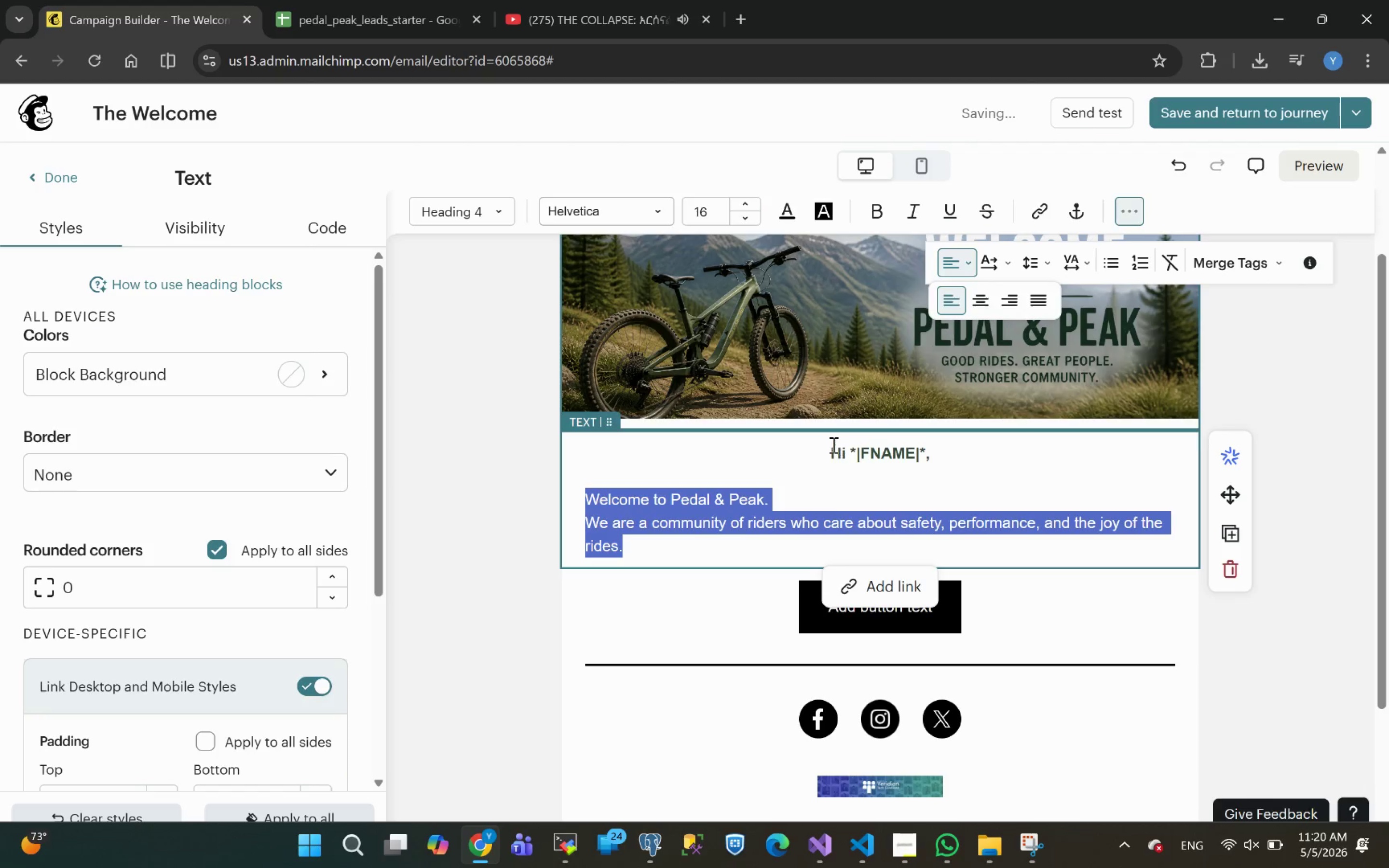 
left_click([677, 547])
 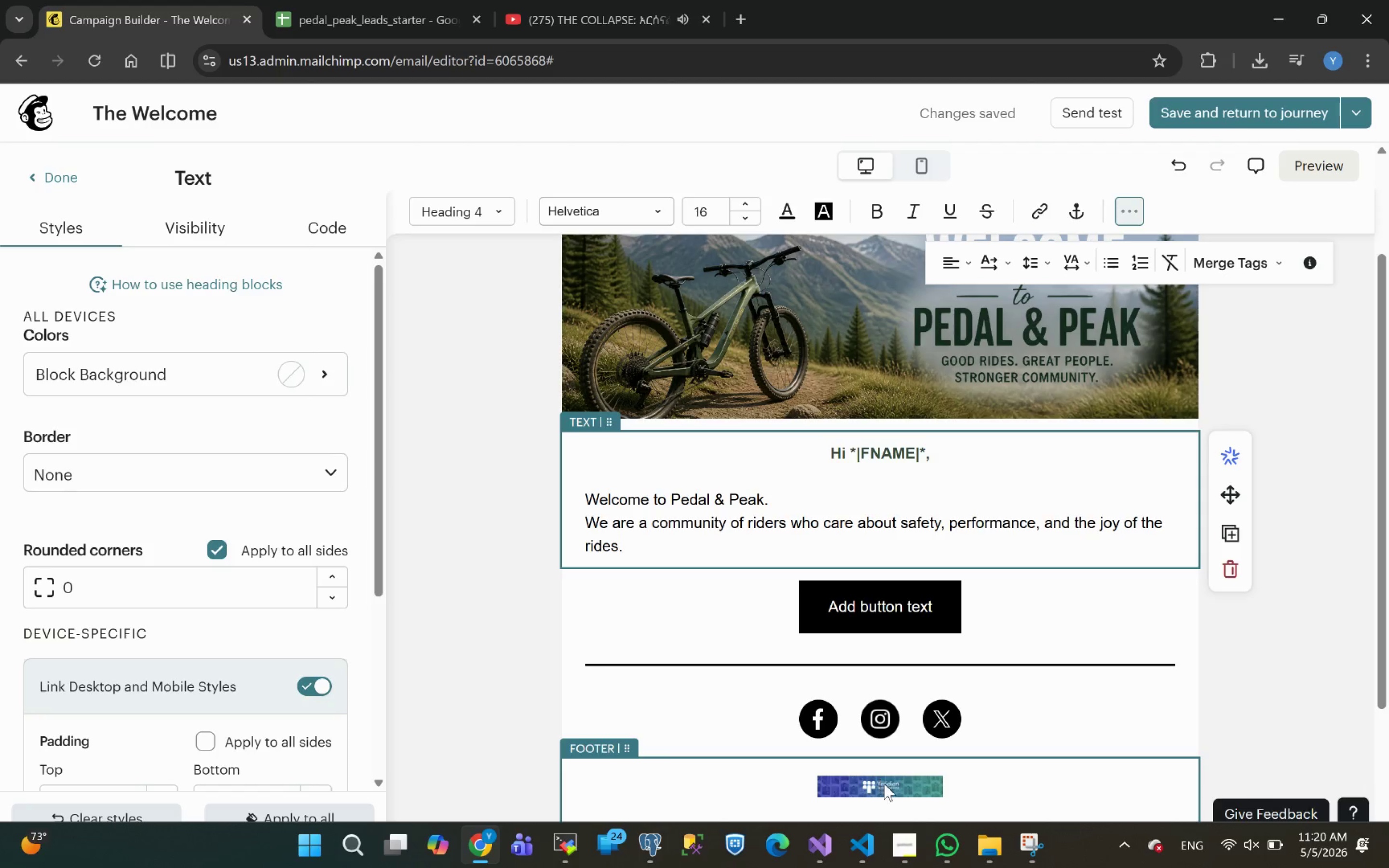 
wait(5.22)
 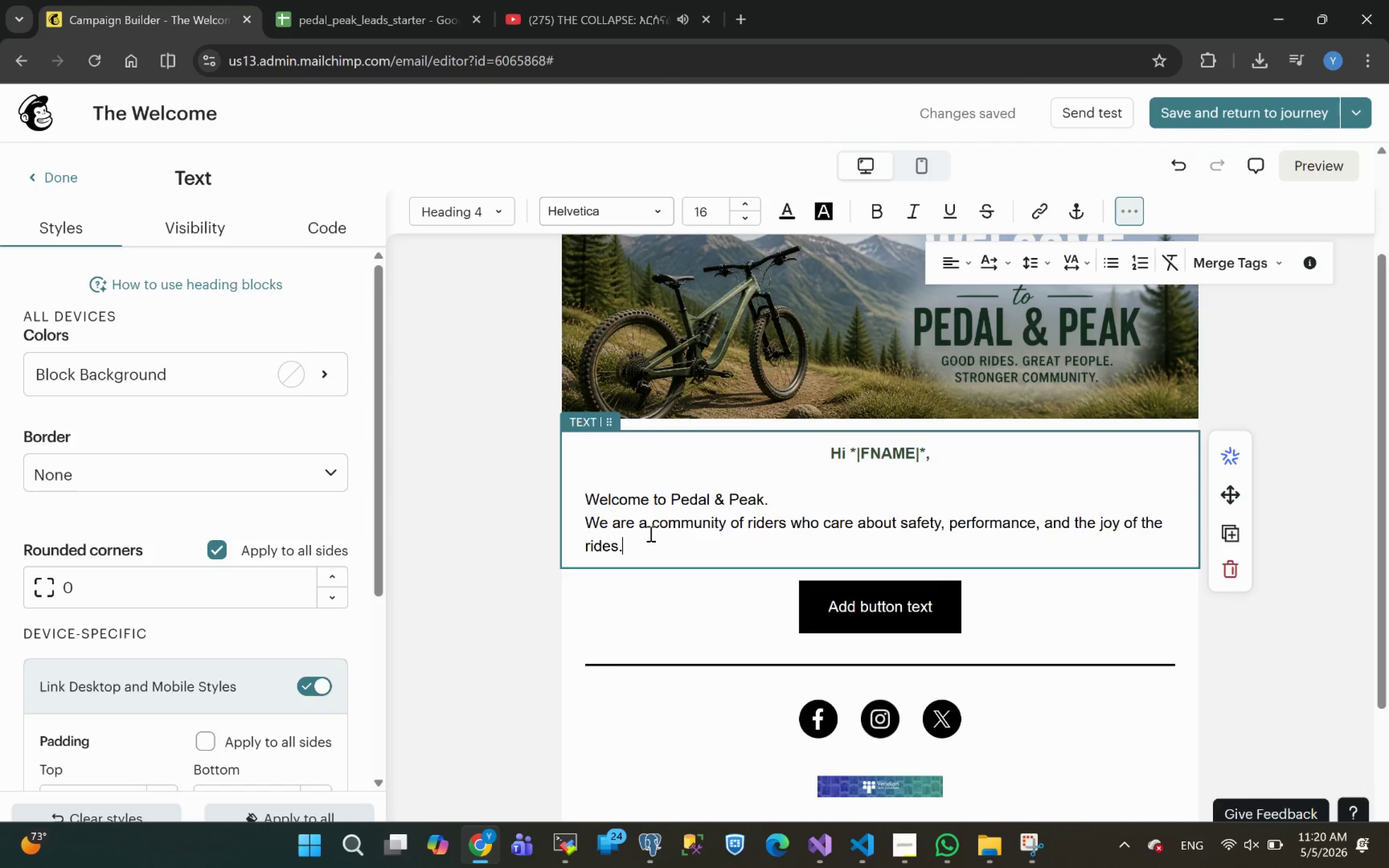 
left_click([910, 852])